 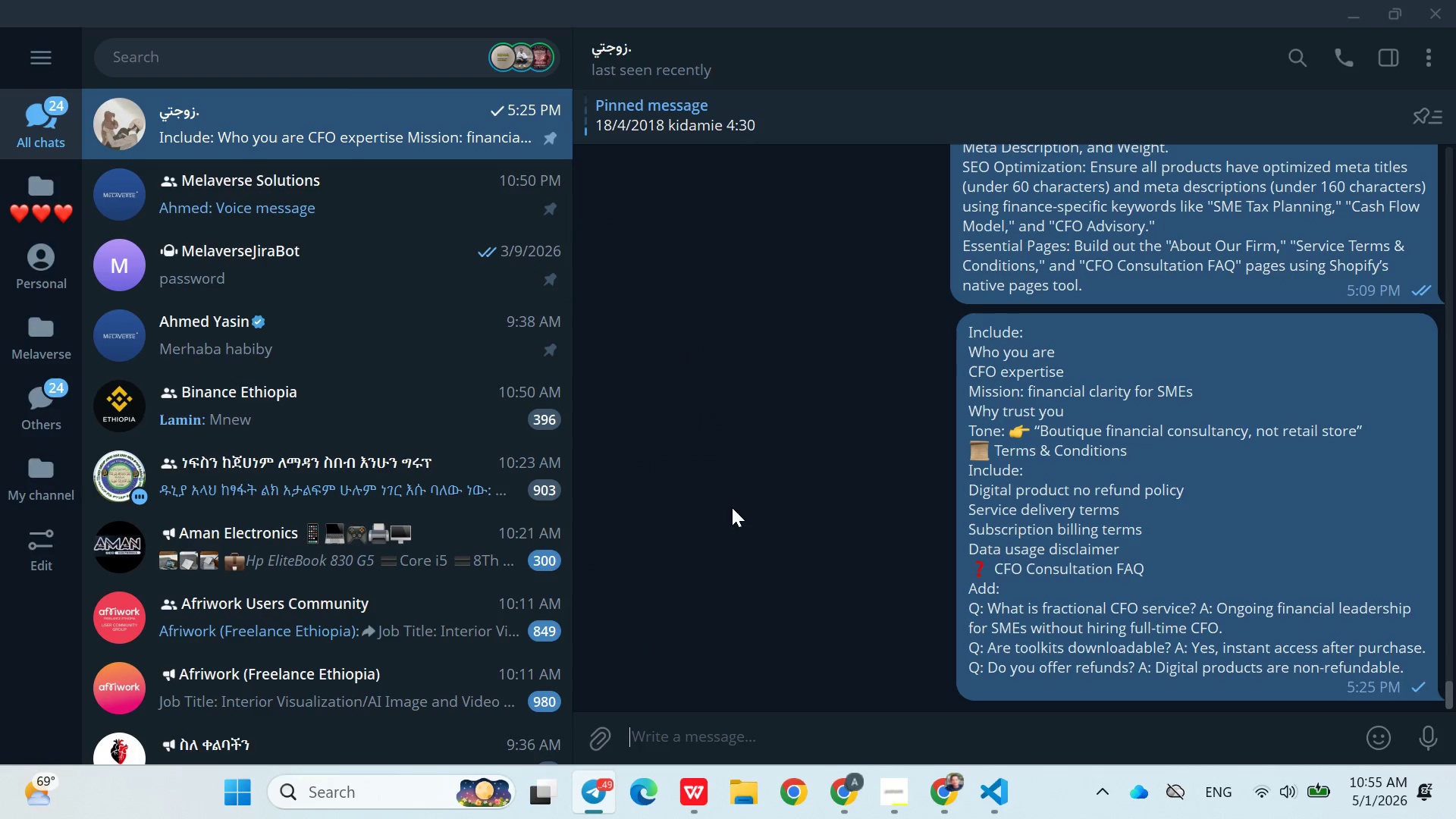 
hold_key(key=ControlLeft, duration=0.53)
 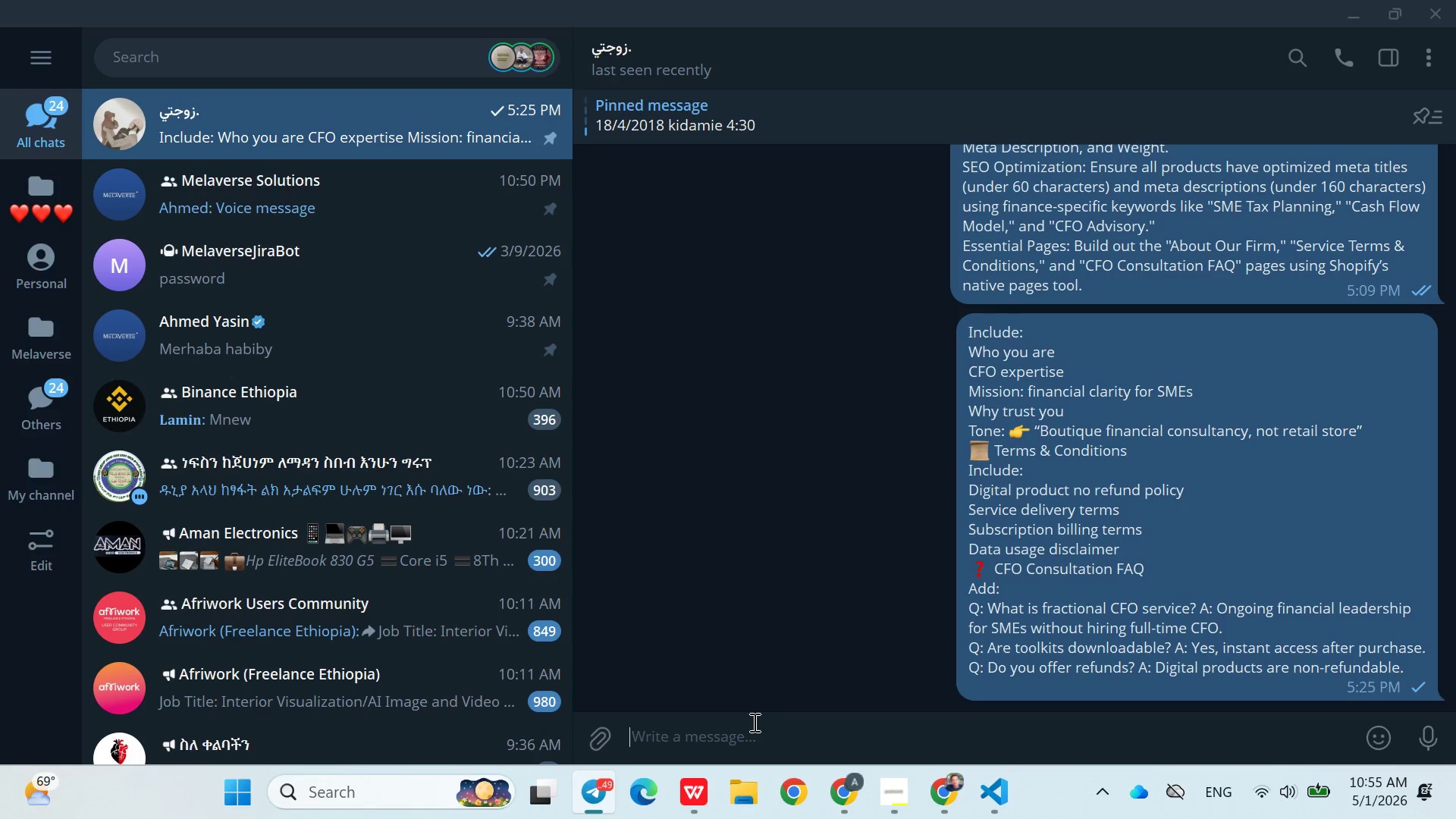 
key(Control+V)
 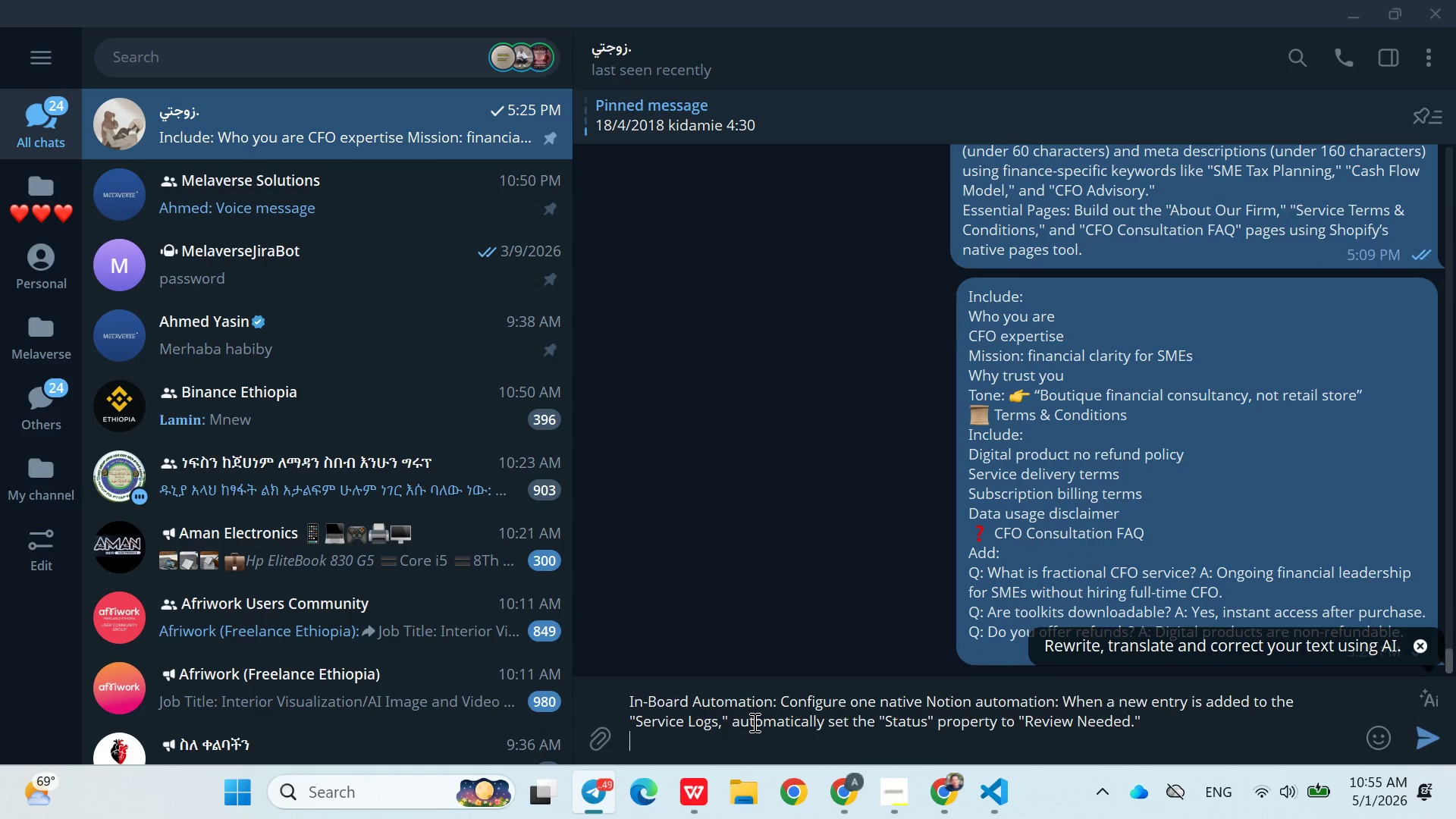 
key(Enter)
 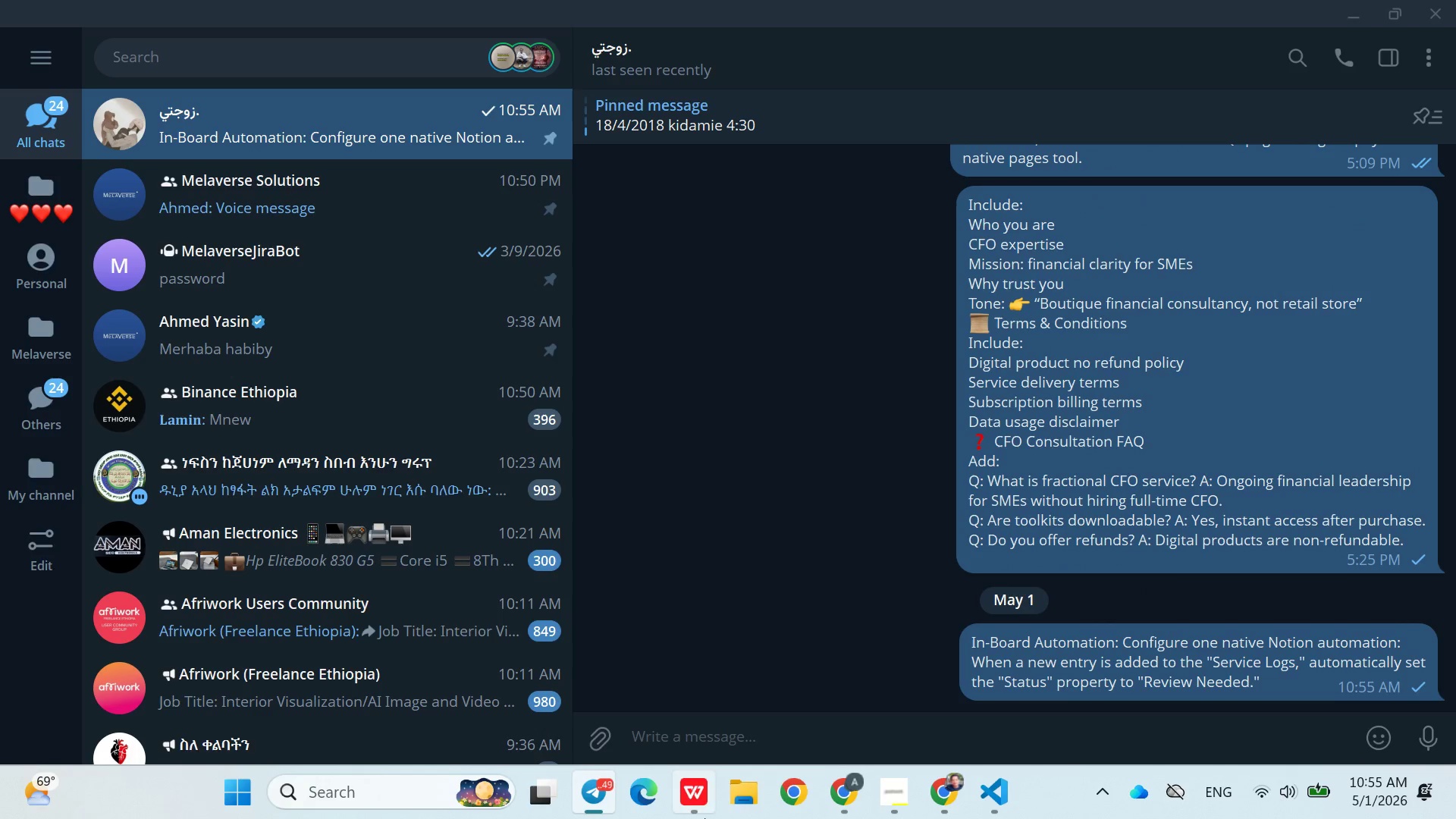 
left_click([908, 793])